 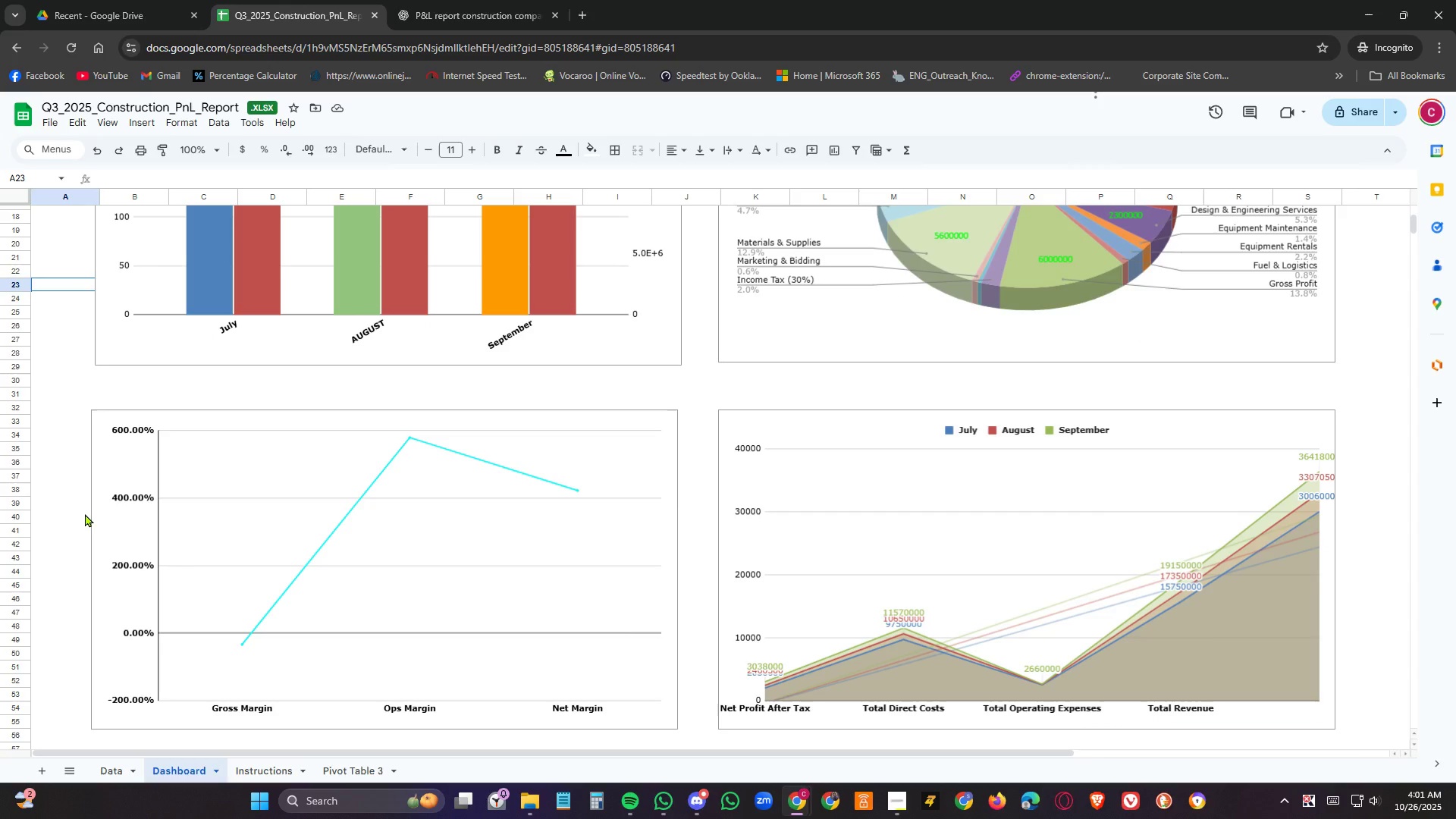 
scroll: coordinate [85, 513], scroll_direction: up, amount: 6.0
 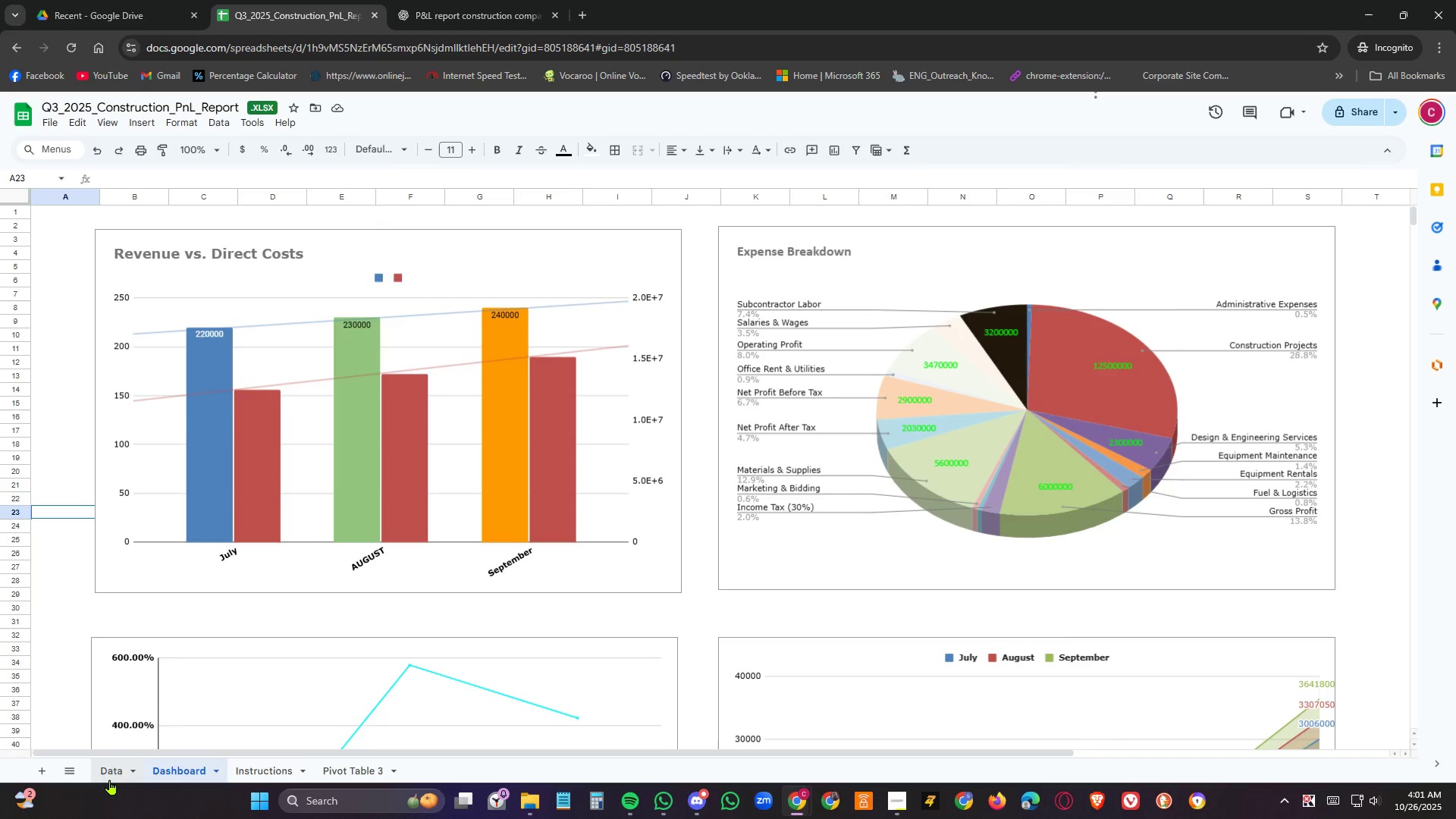 
left_click([111, 772])
 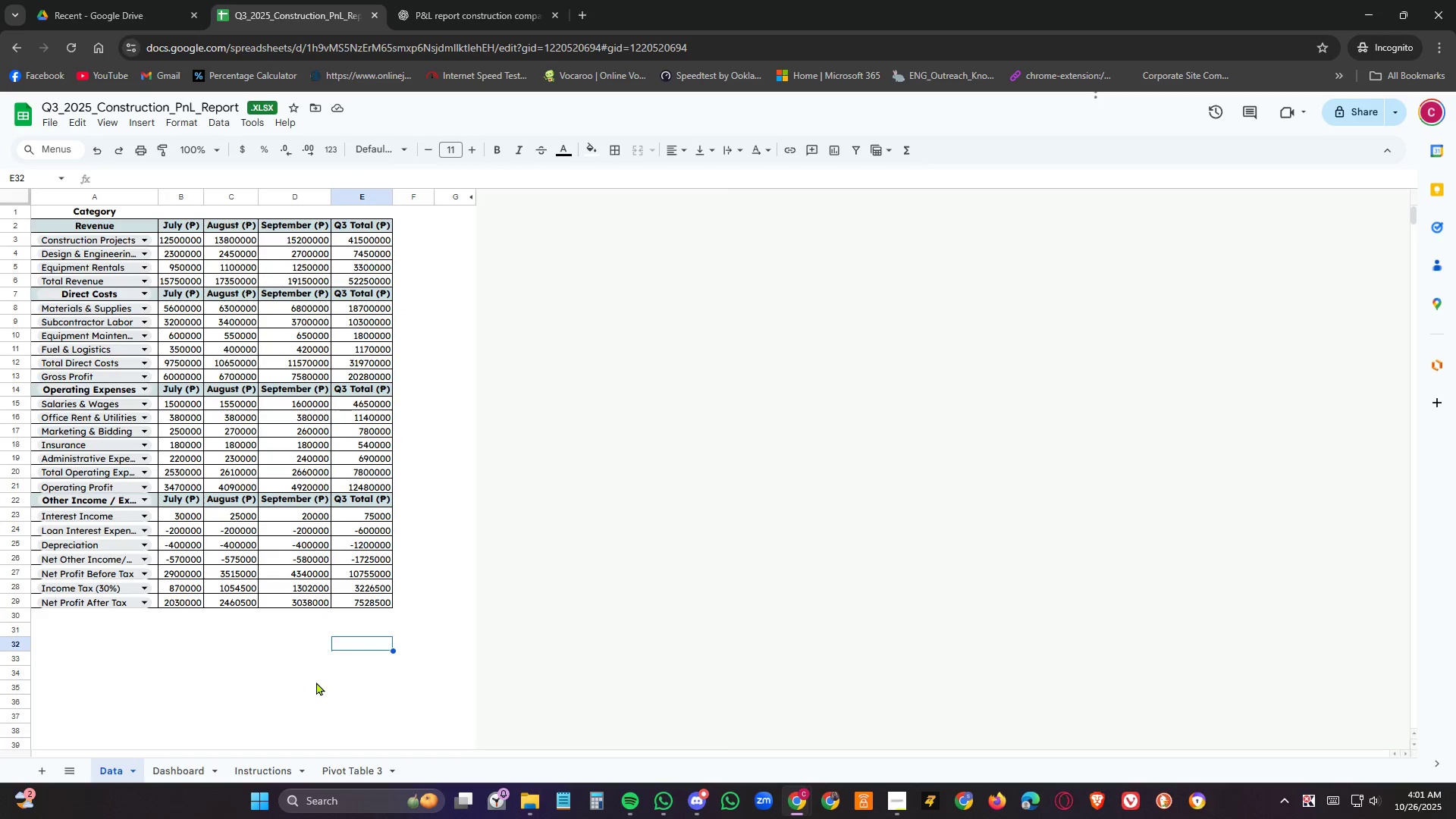 
left_click([434, 686])
 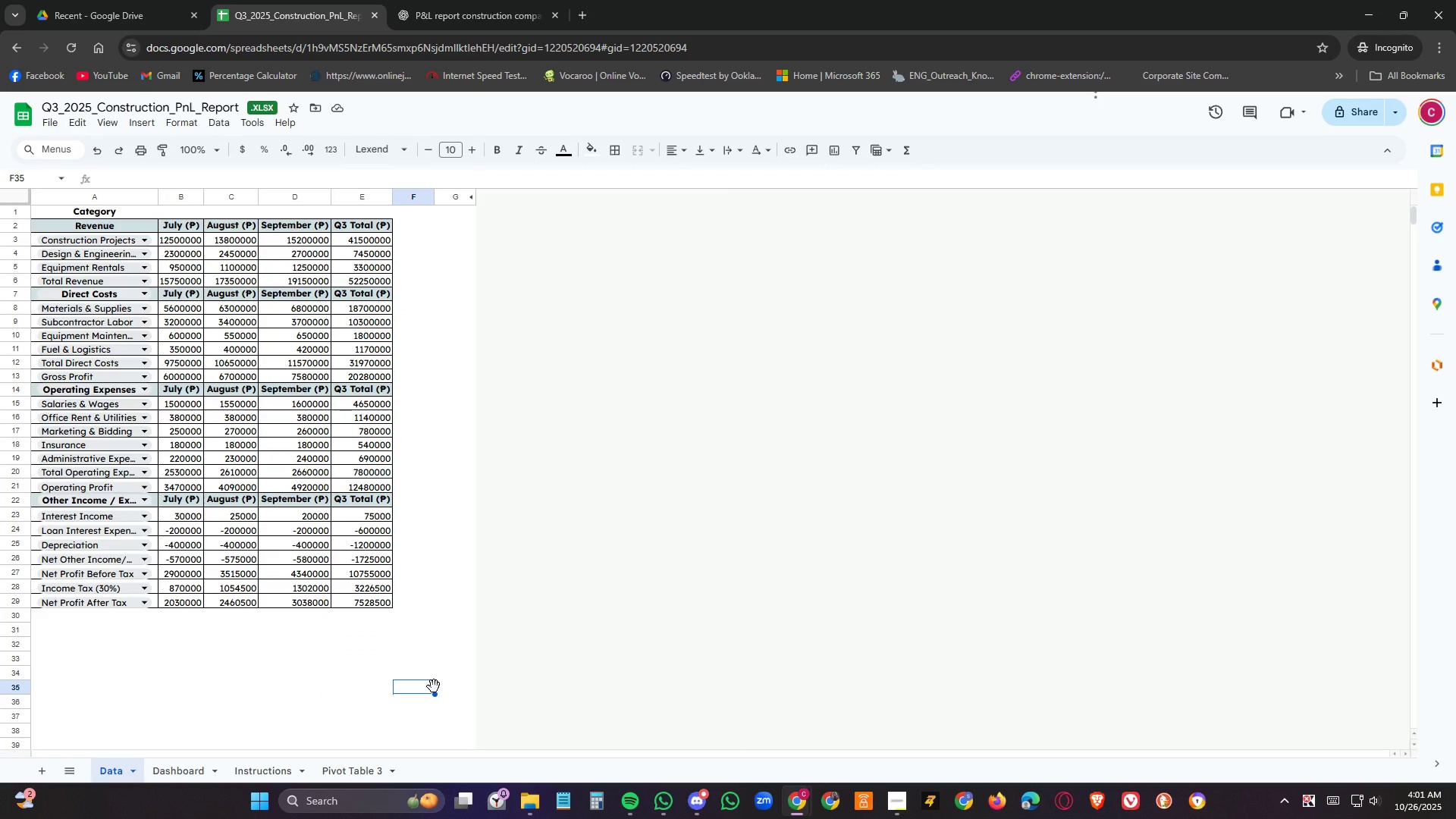 
scroll: coordinate [434, 686], scroll_direction: up, amount: 4.0
 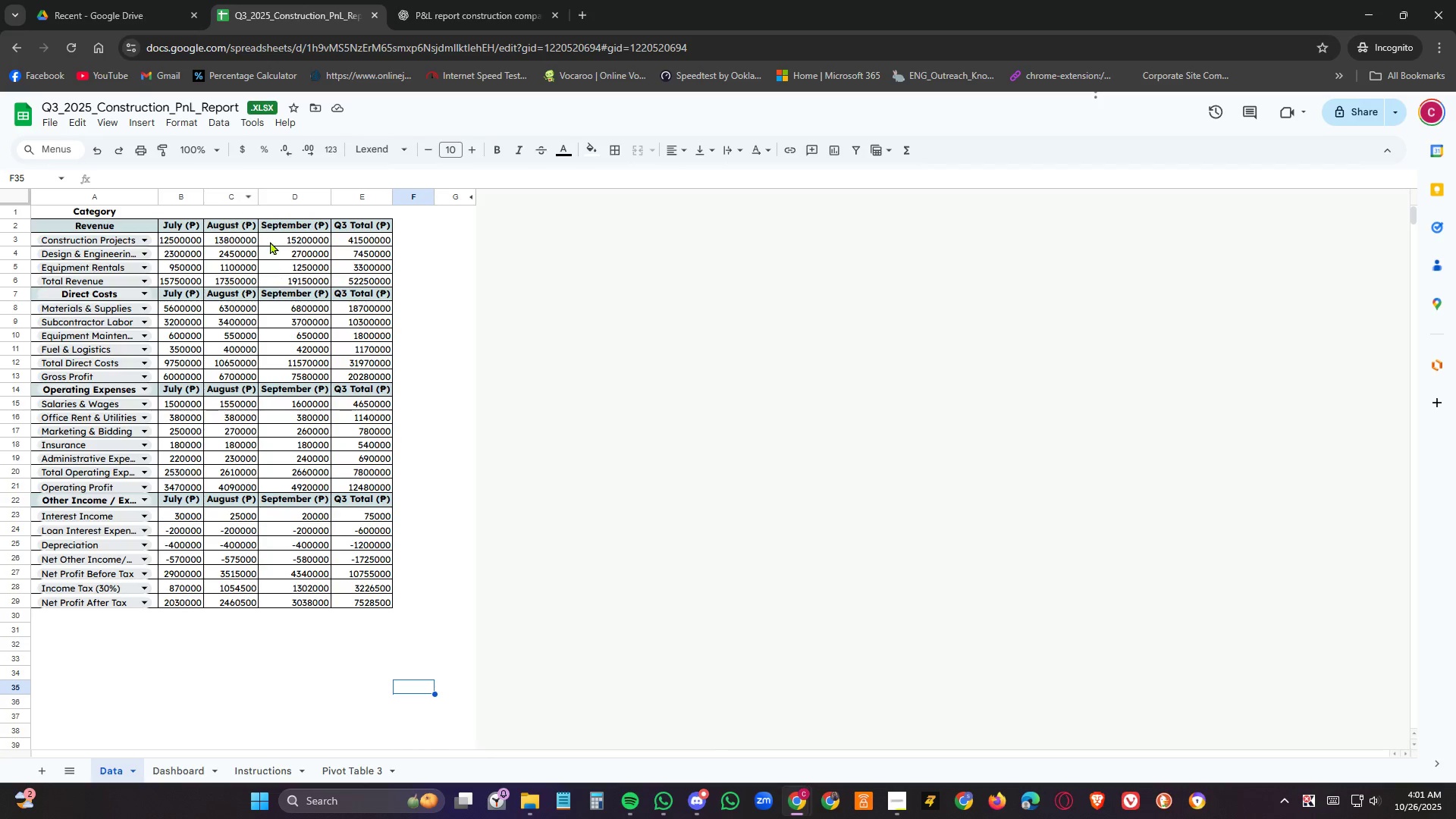 
wait(6.76)
 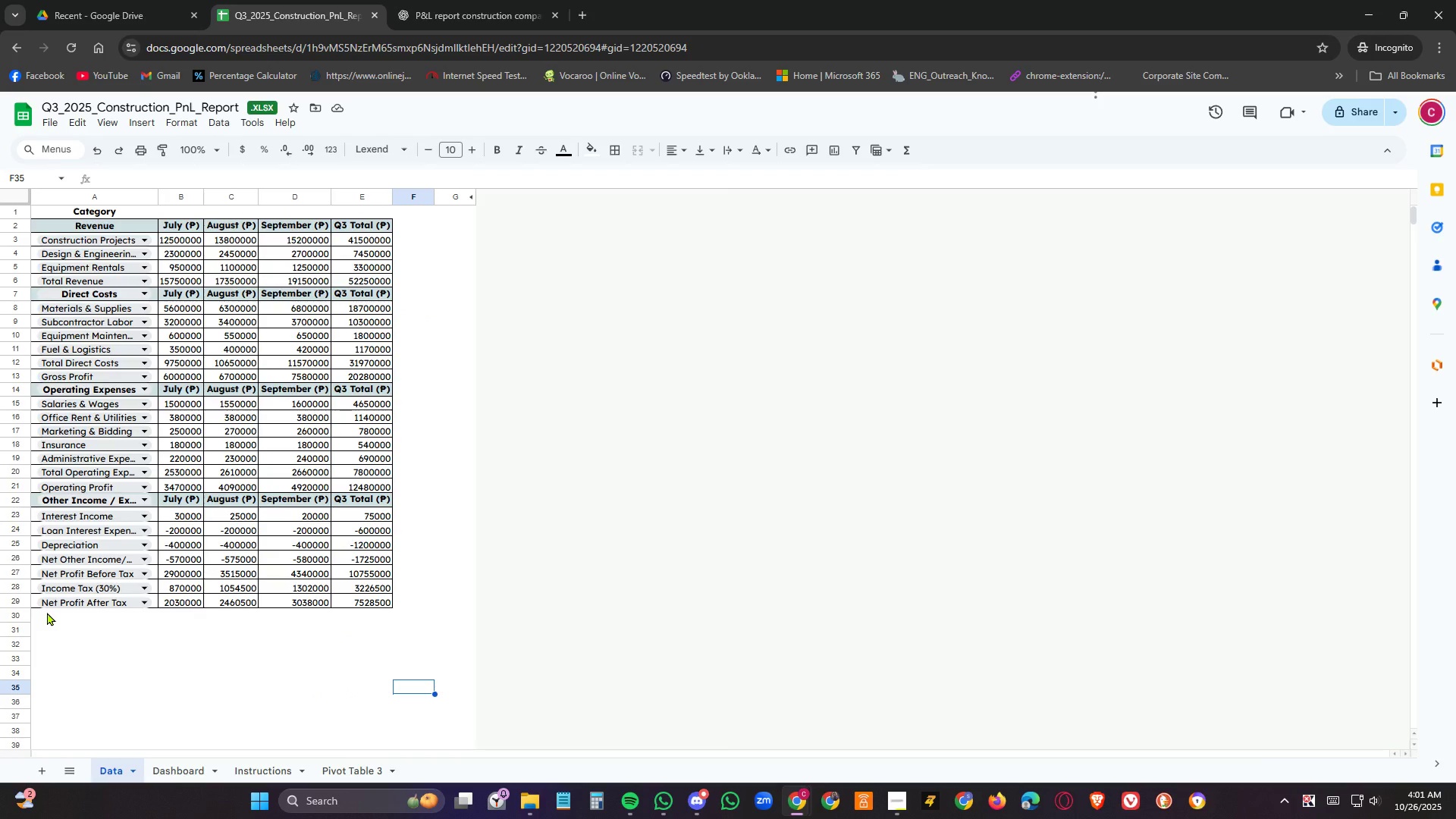 
left_click([202, 196])
 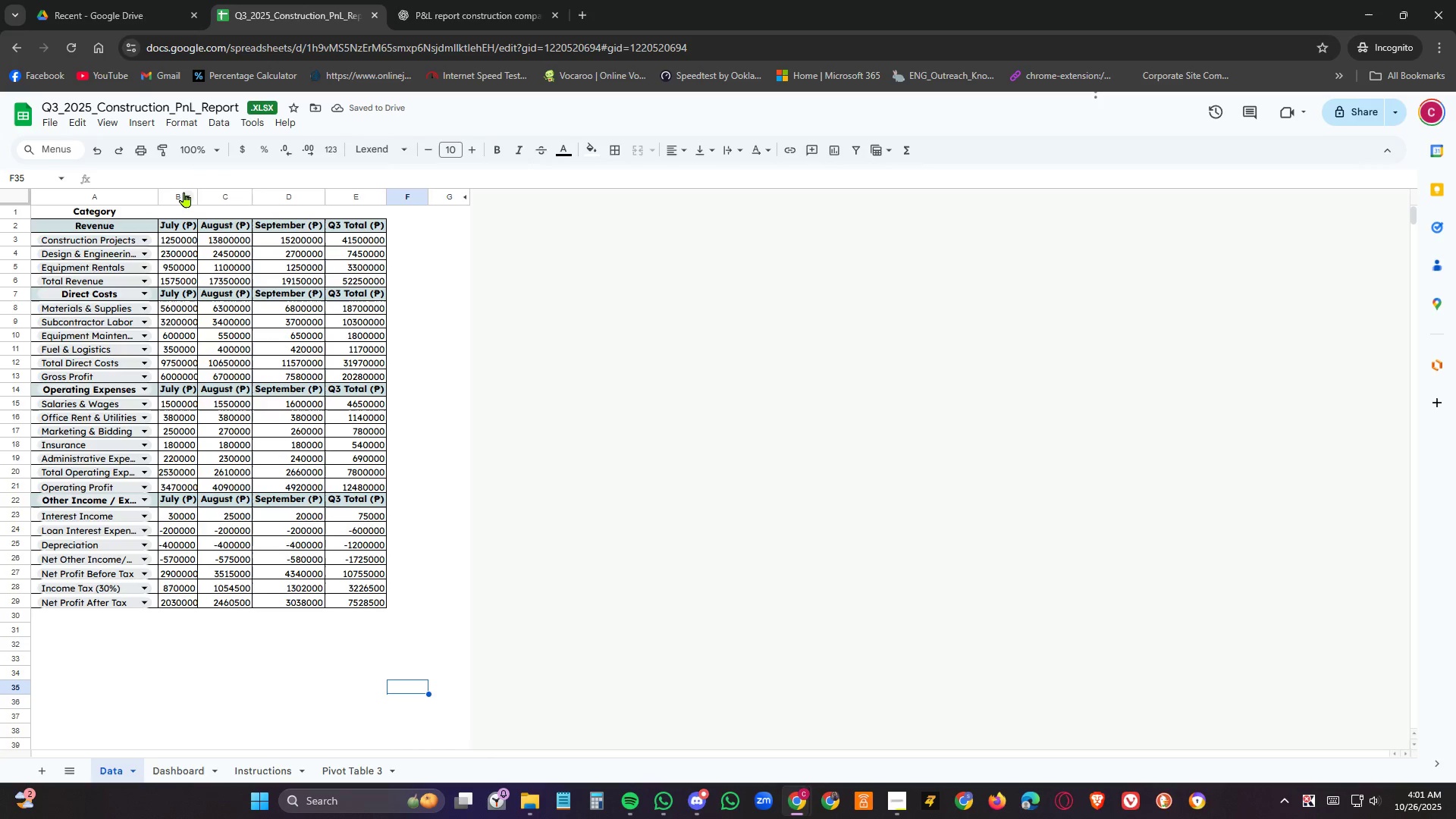 
left_click([863, 509])
 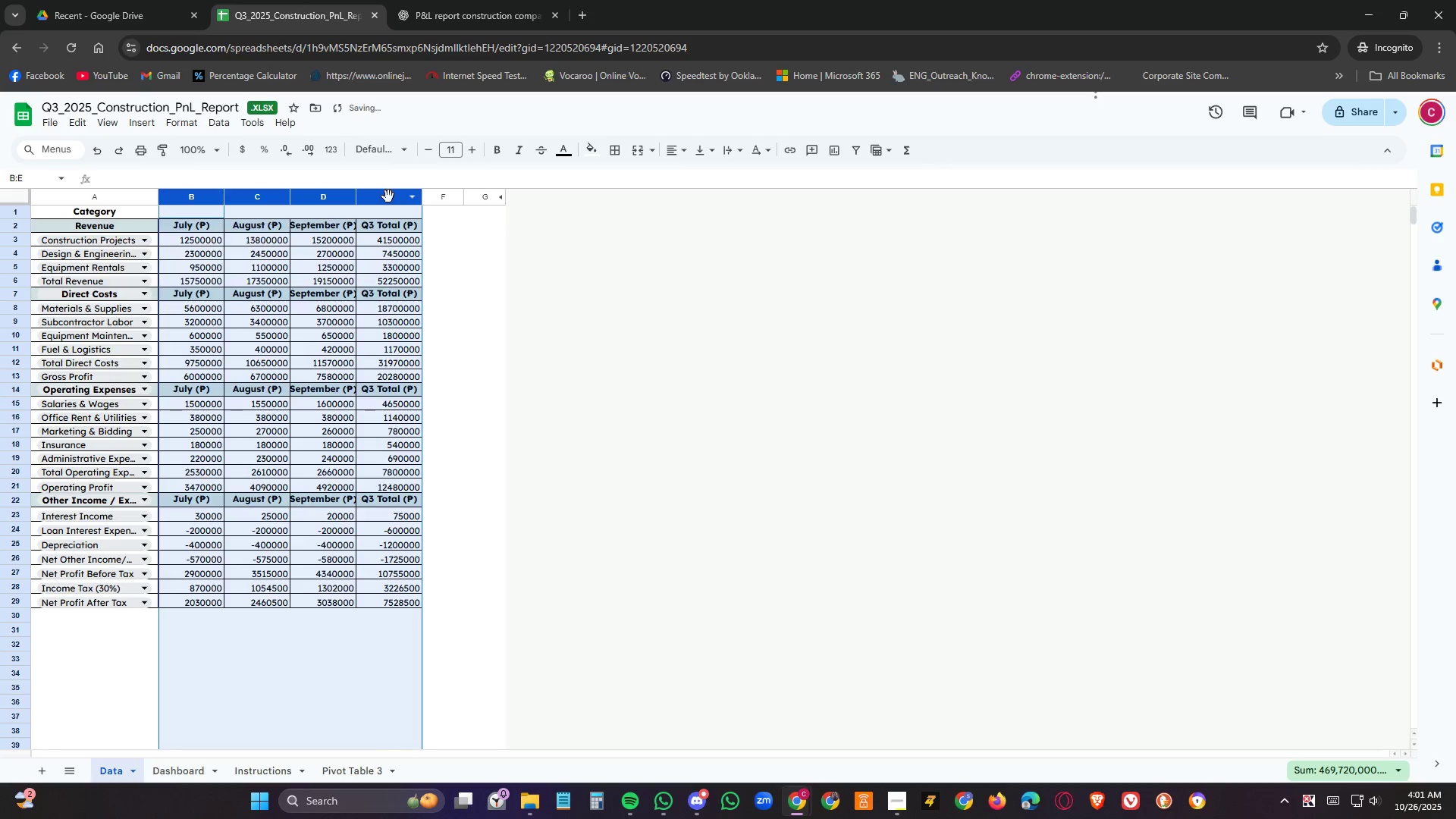 
wait(5.93)
 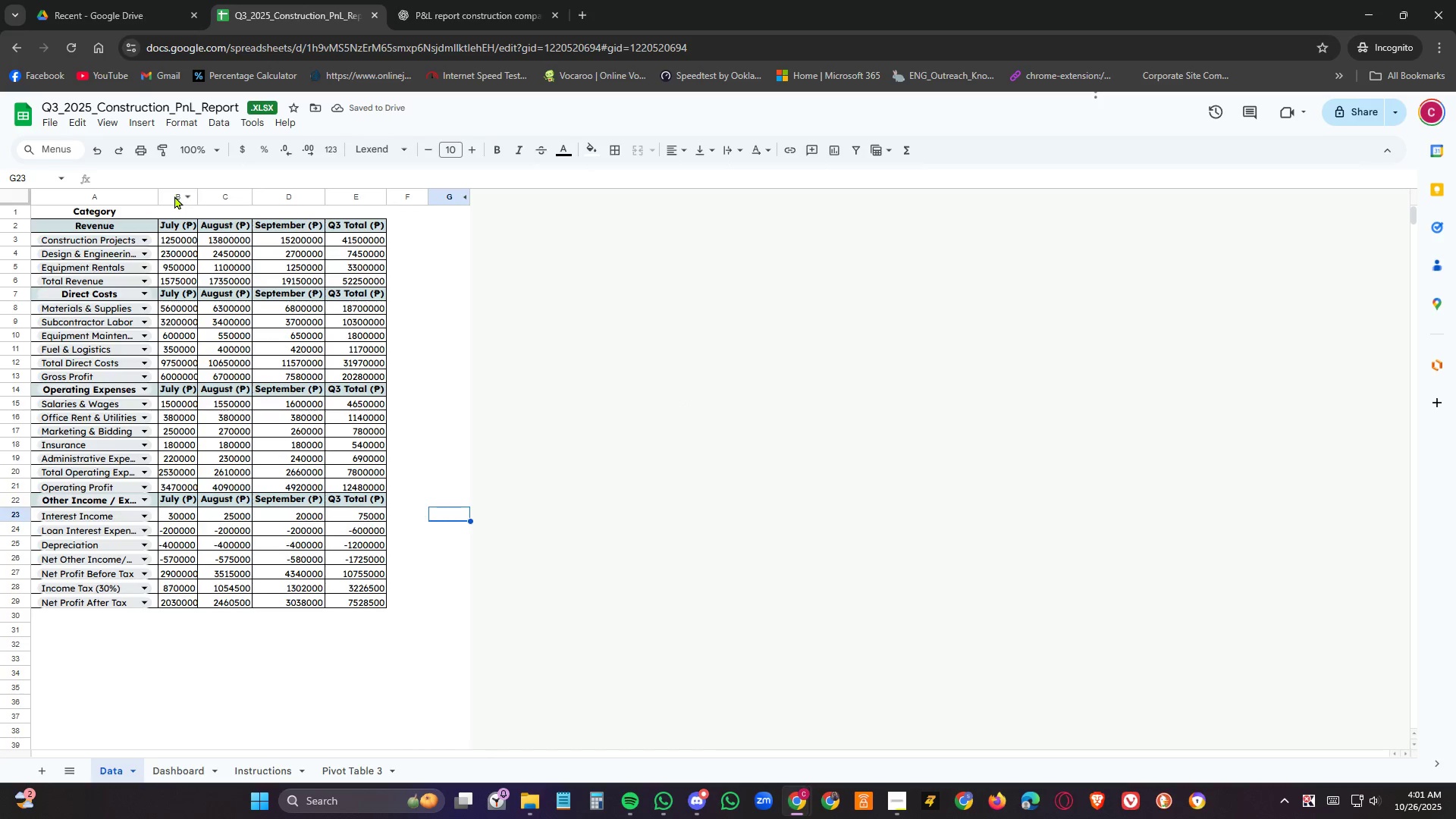 
left_click([704, 406])
 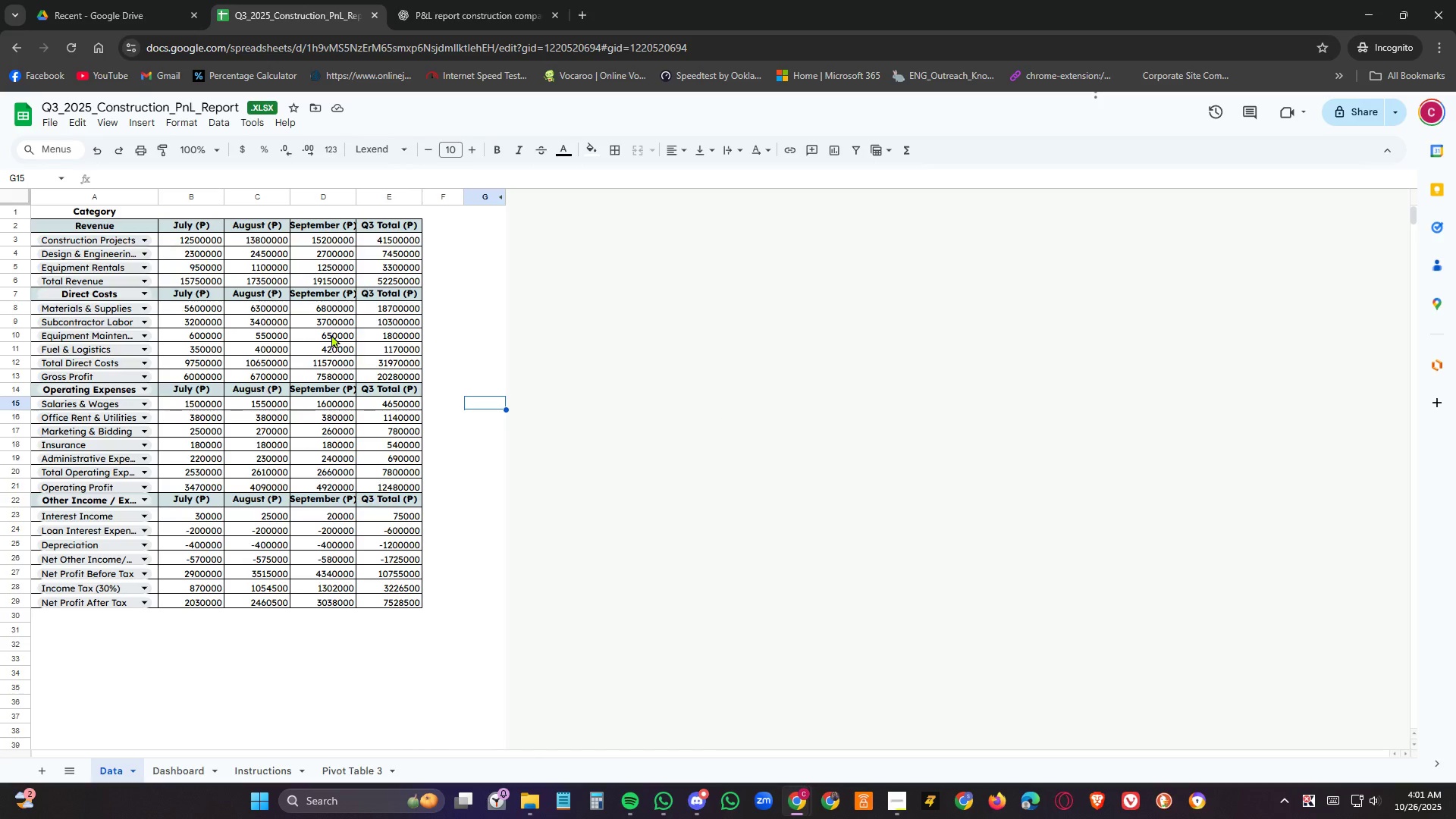 
wait(17.7)
 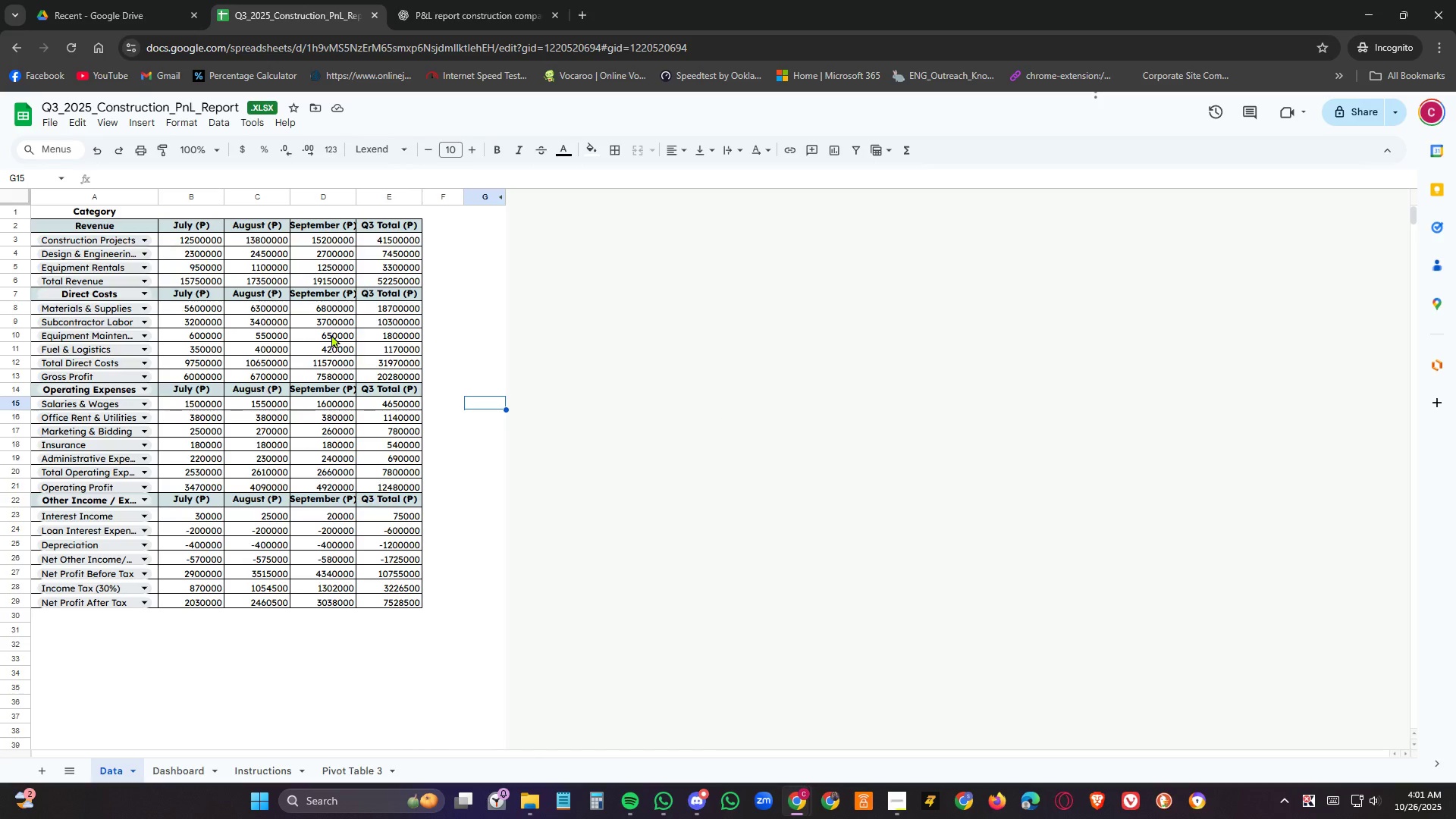 
left_click([681, 152])
 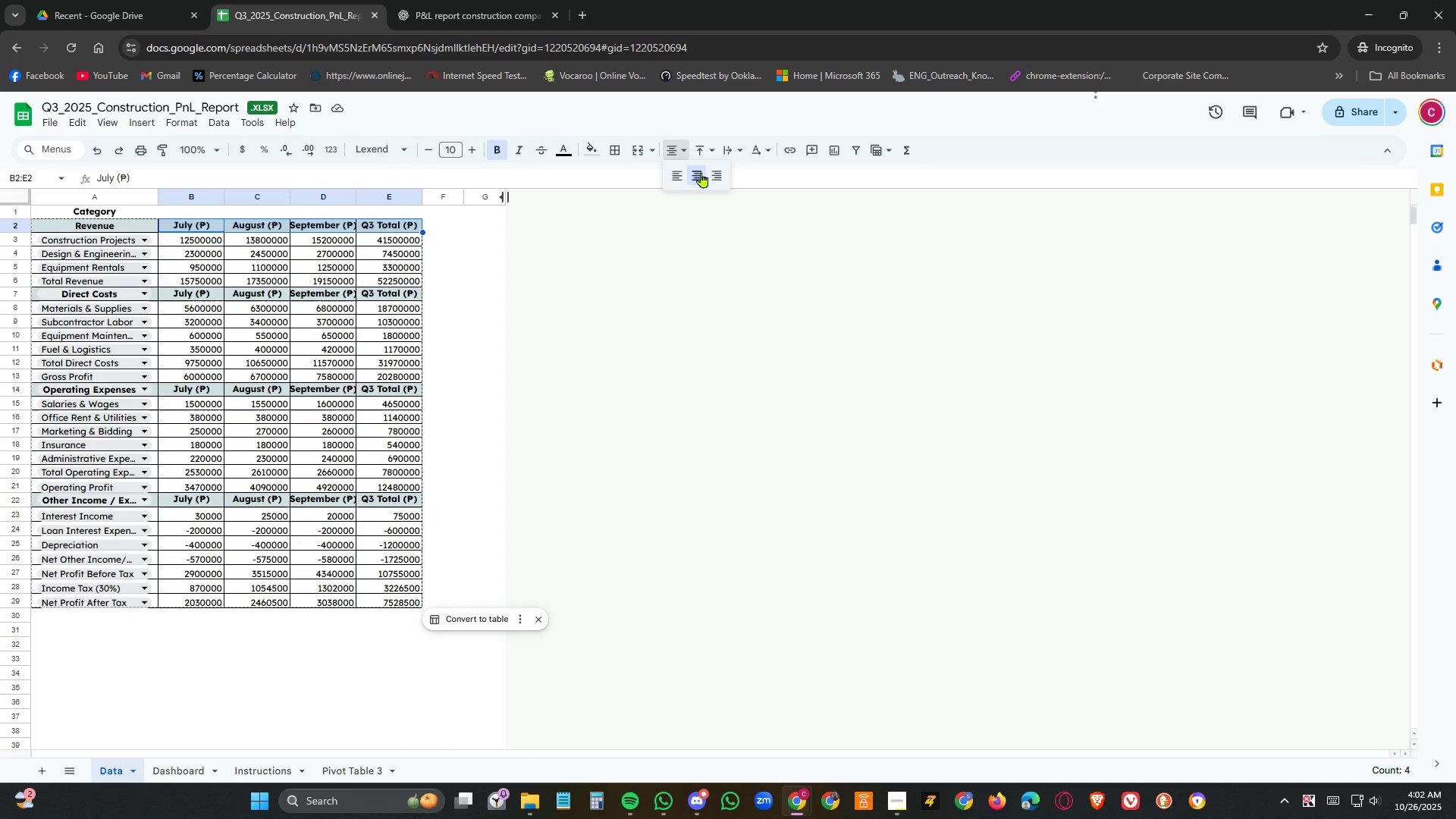 
left_click([701, 172])
 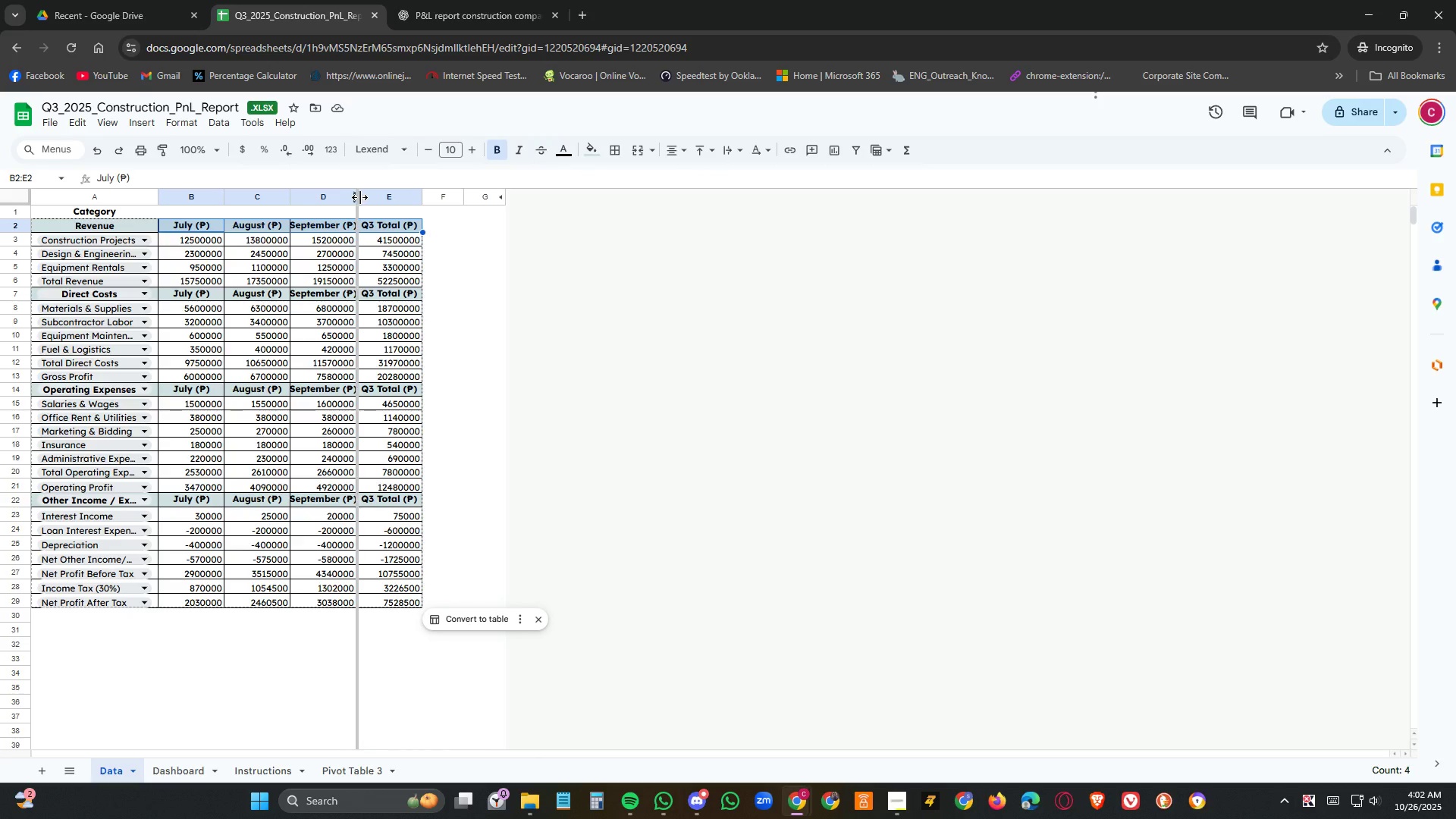 
wait(6.97)
 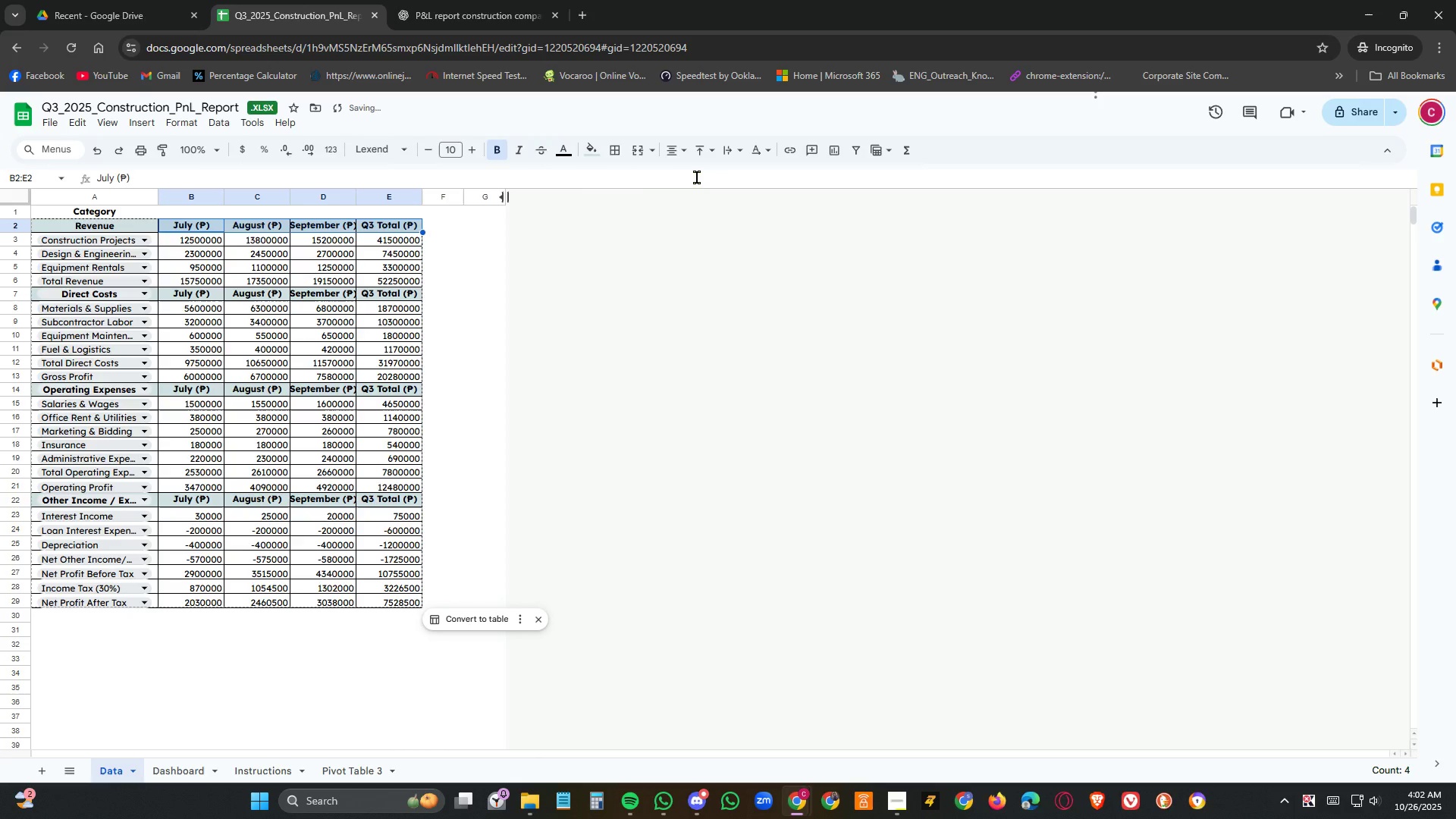 
left_click([397, 405])
 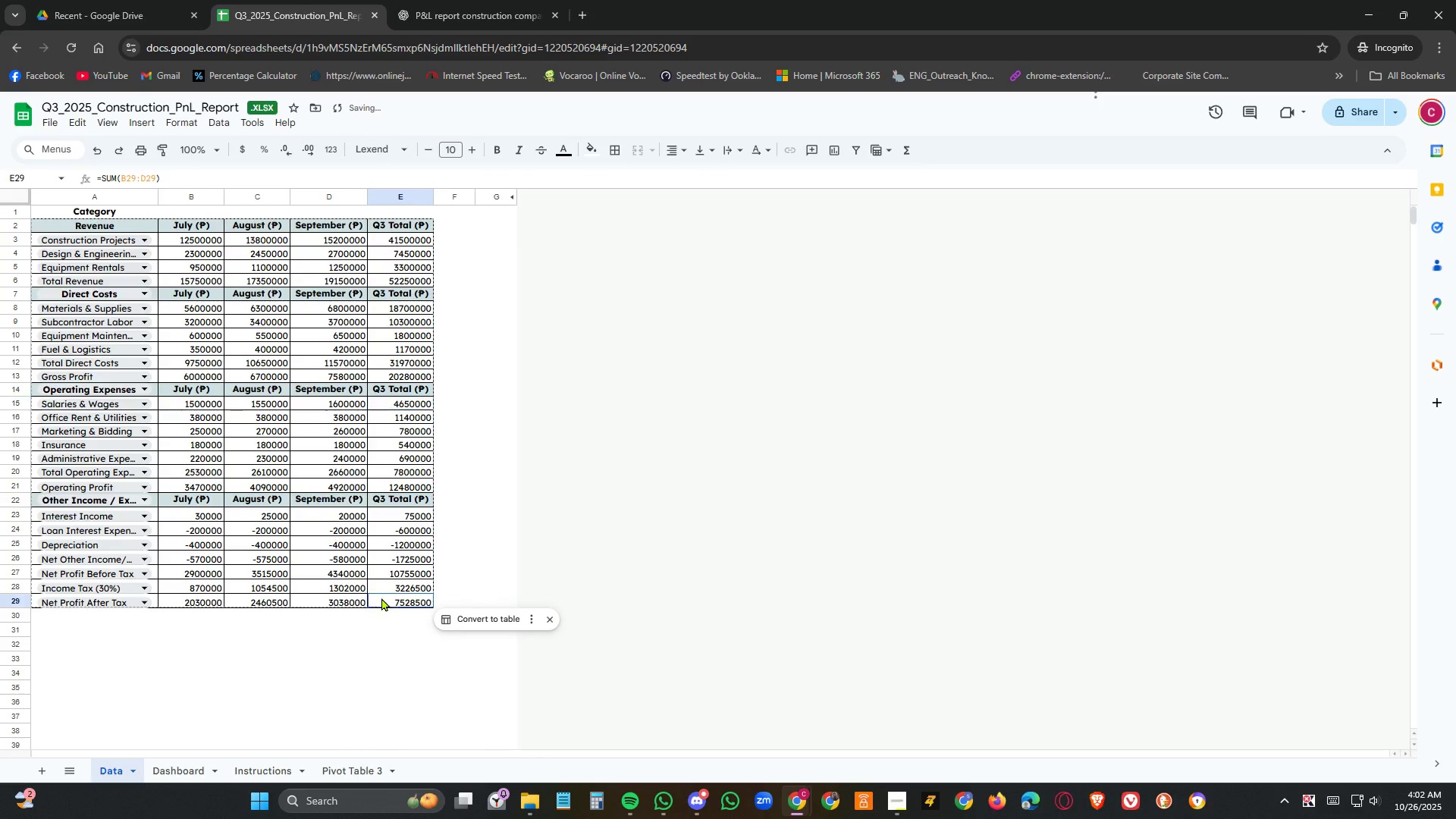 
left_click([381, 598])
 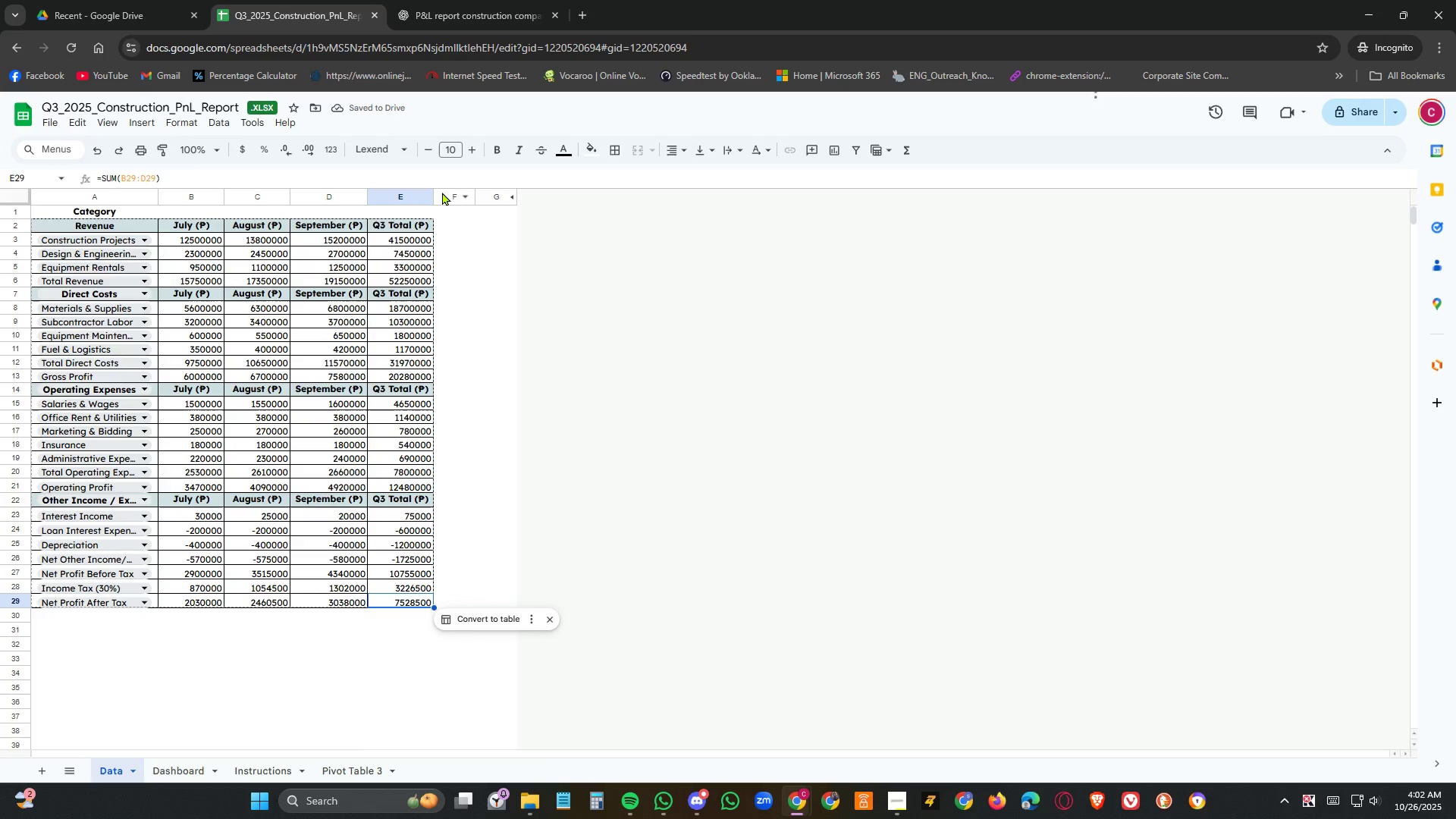 
left_click([785, 517])
 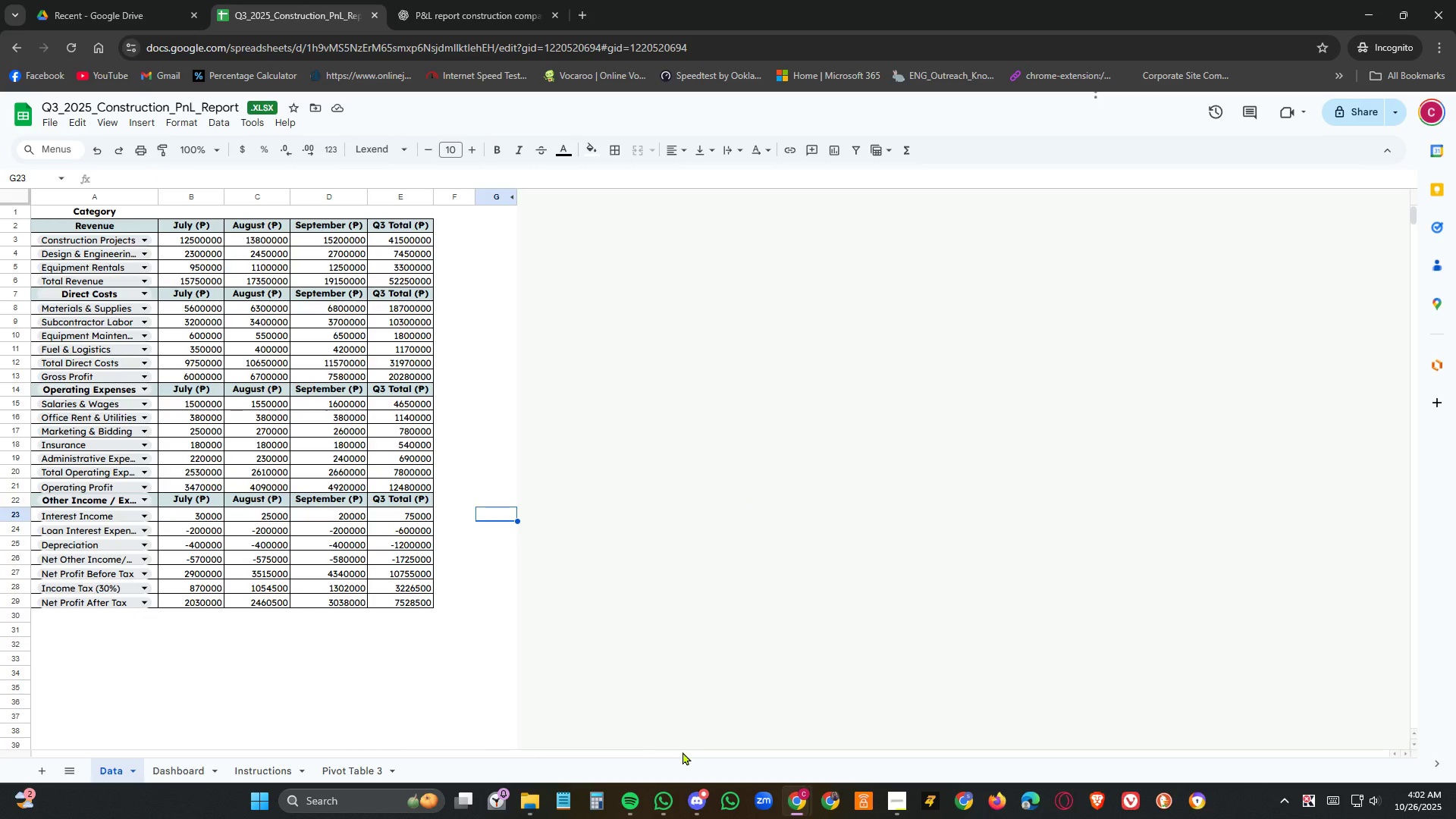 
left_click([892, 802])